 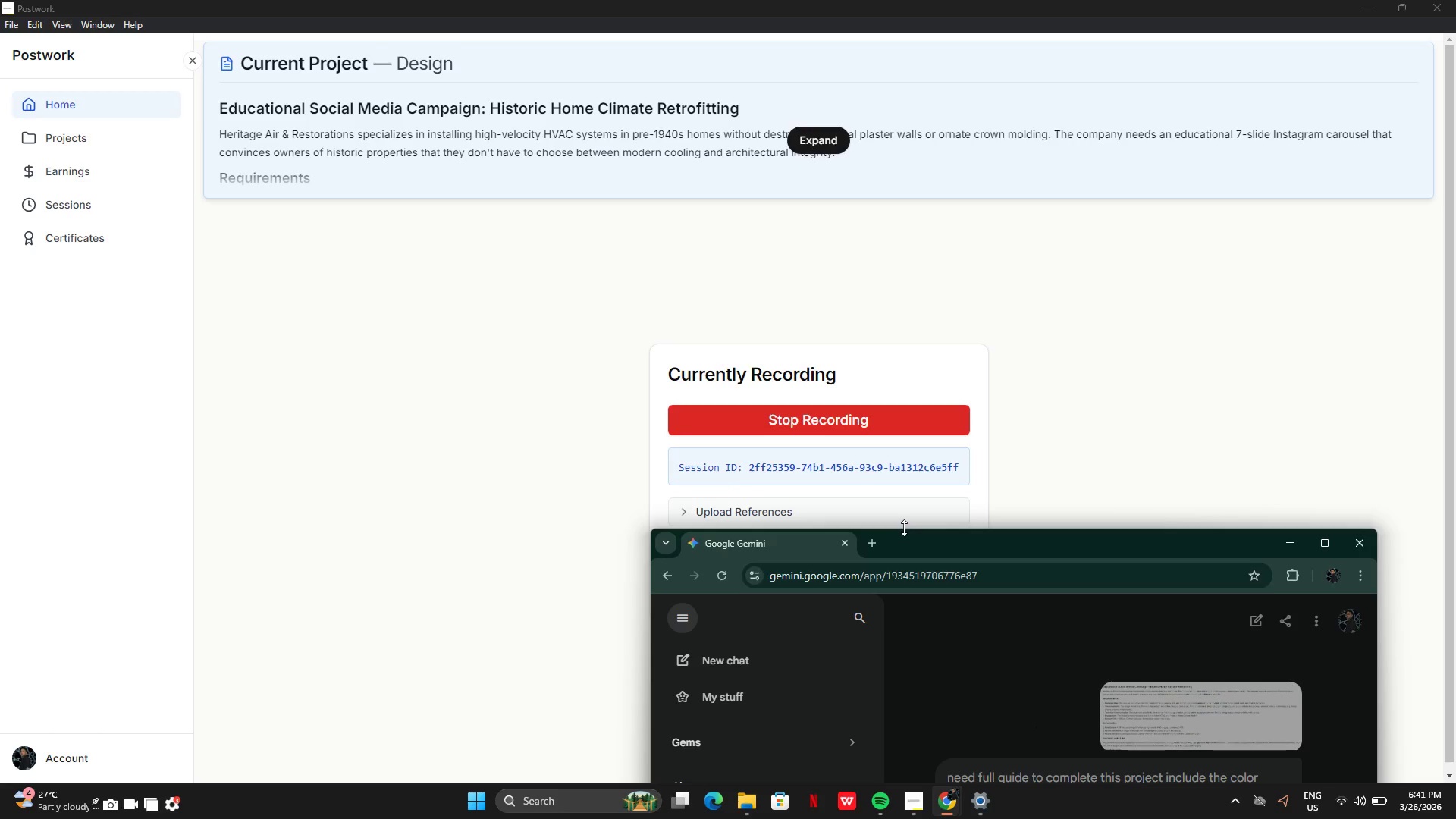 
left_click([1252, 527])
 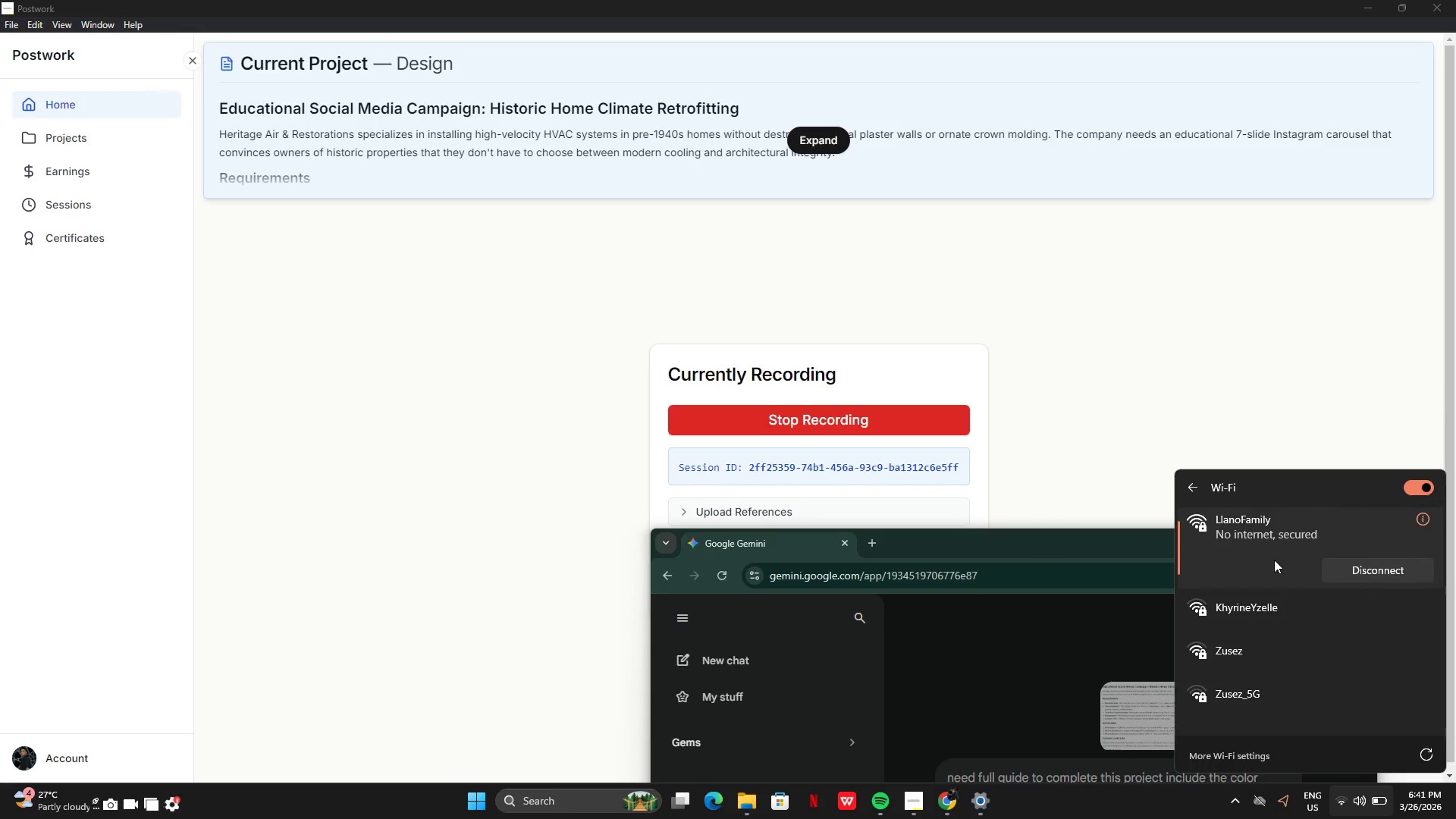 
left_click([1260, 517])
 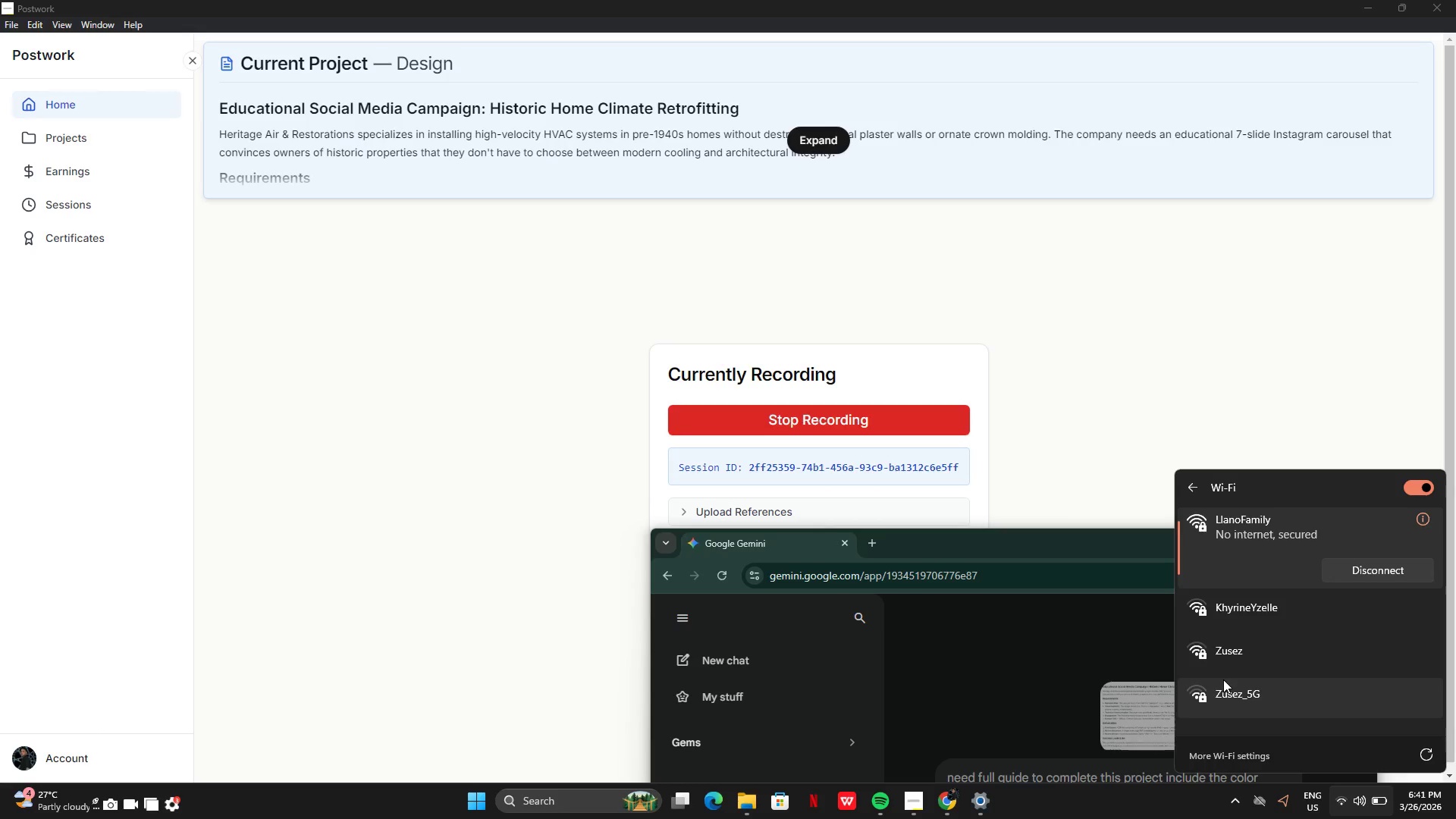 
left_click([1246, 618])
 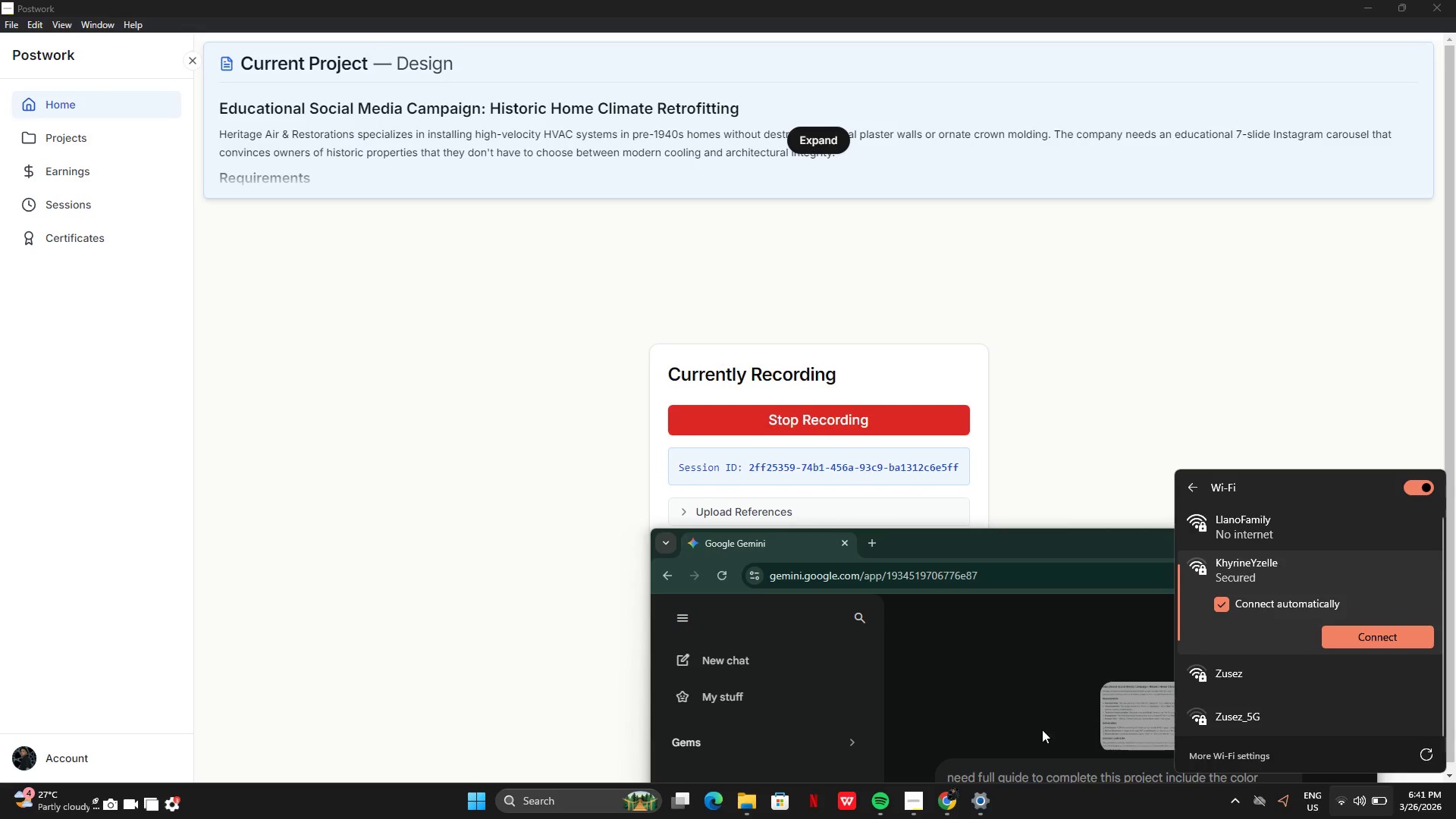 
left_click([980, 795])
 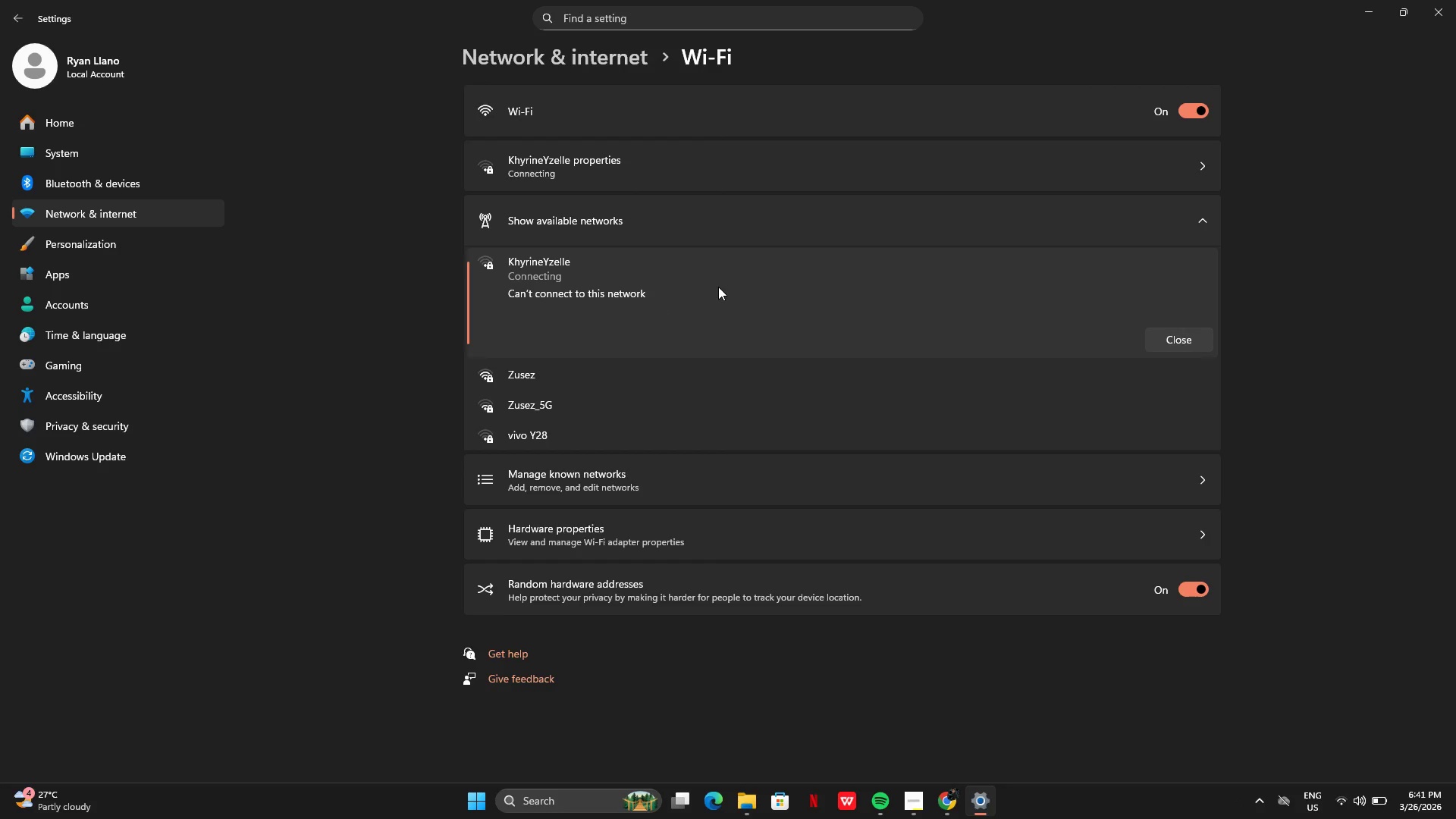 
double_click([747, 276])
 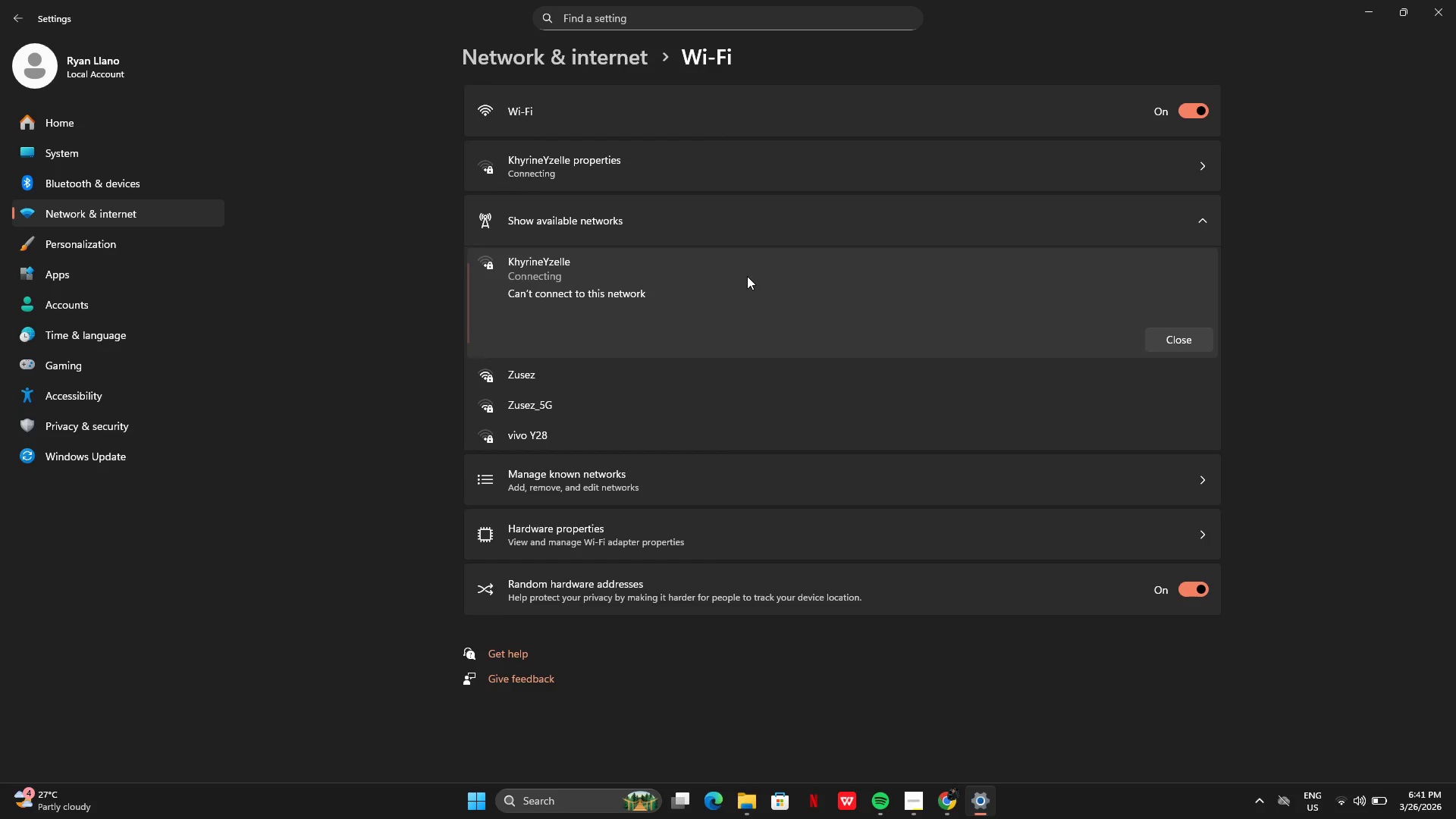 
double_click([747, 276])
 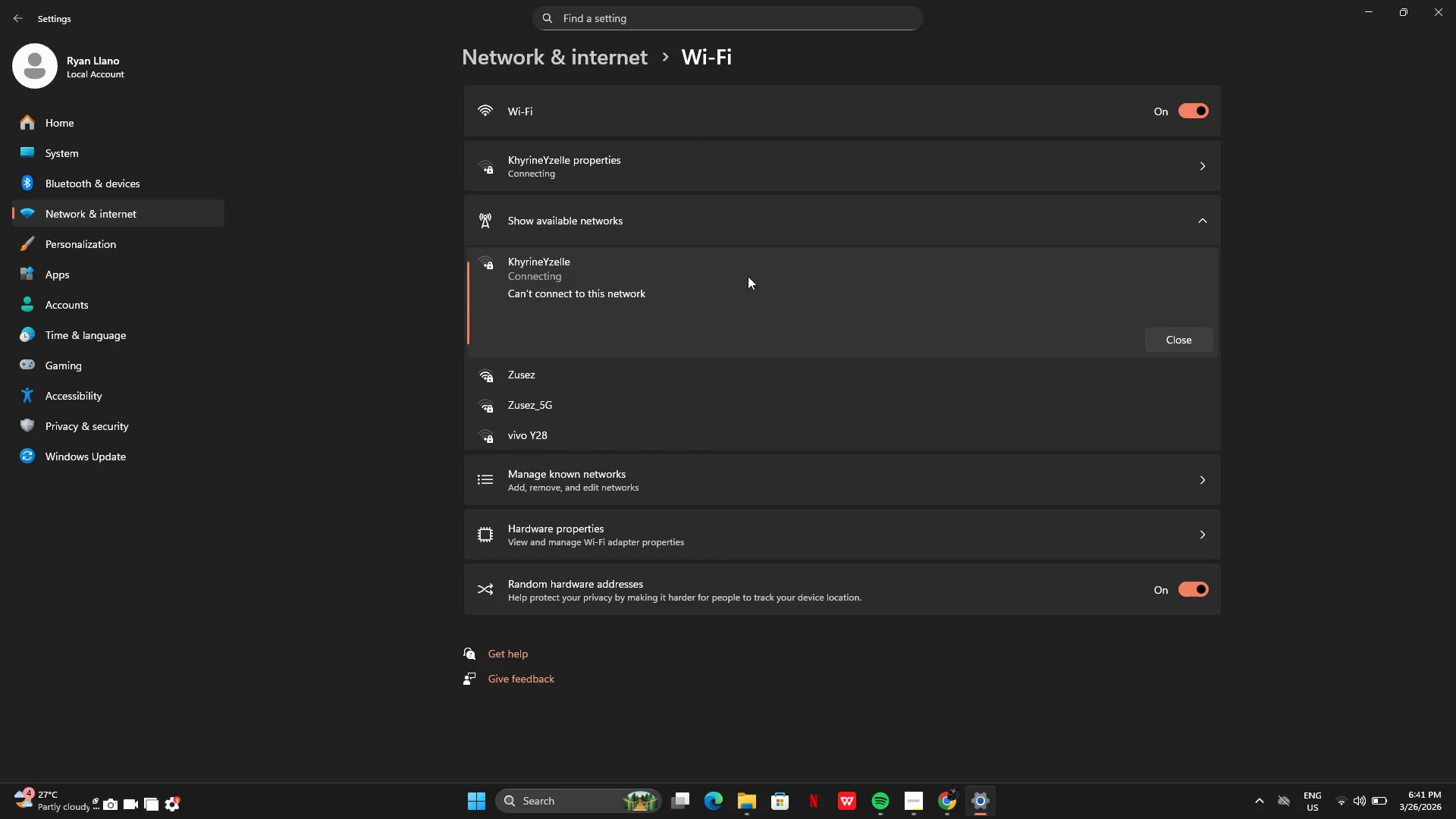 
wait(5.03)
 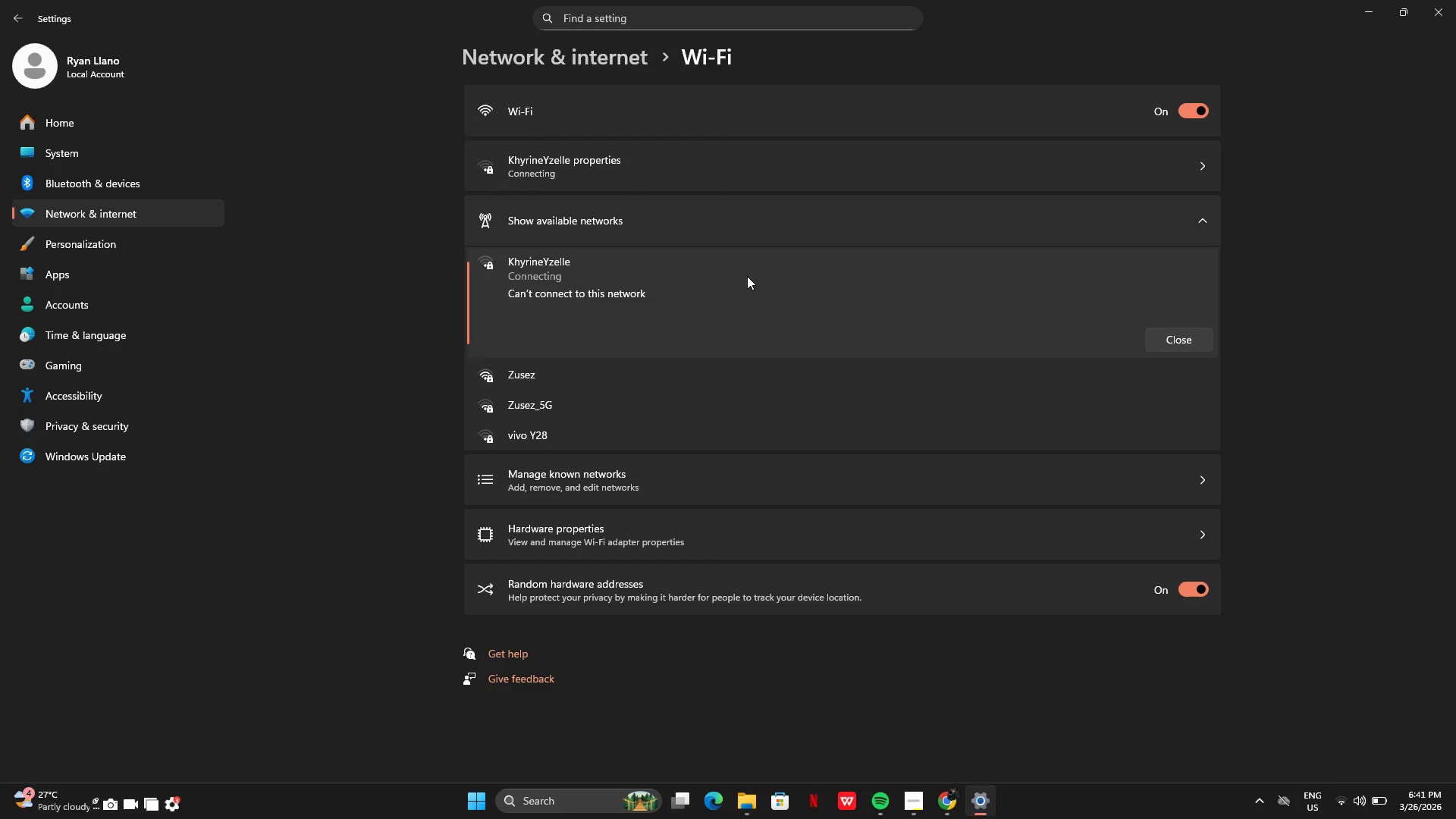 
left_click([733, 275])
 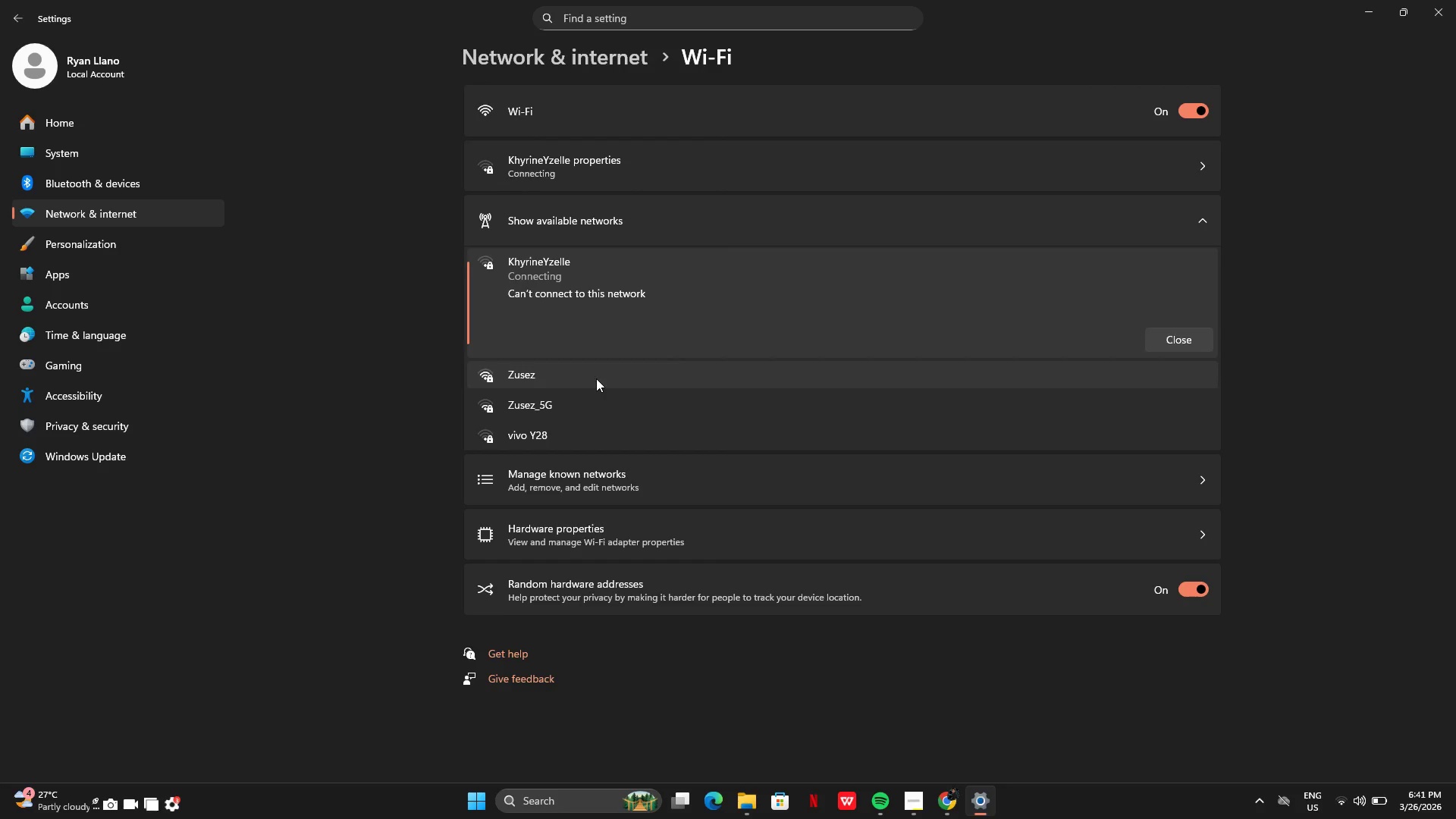 
double_click([622, 284])
 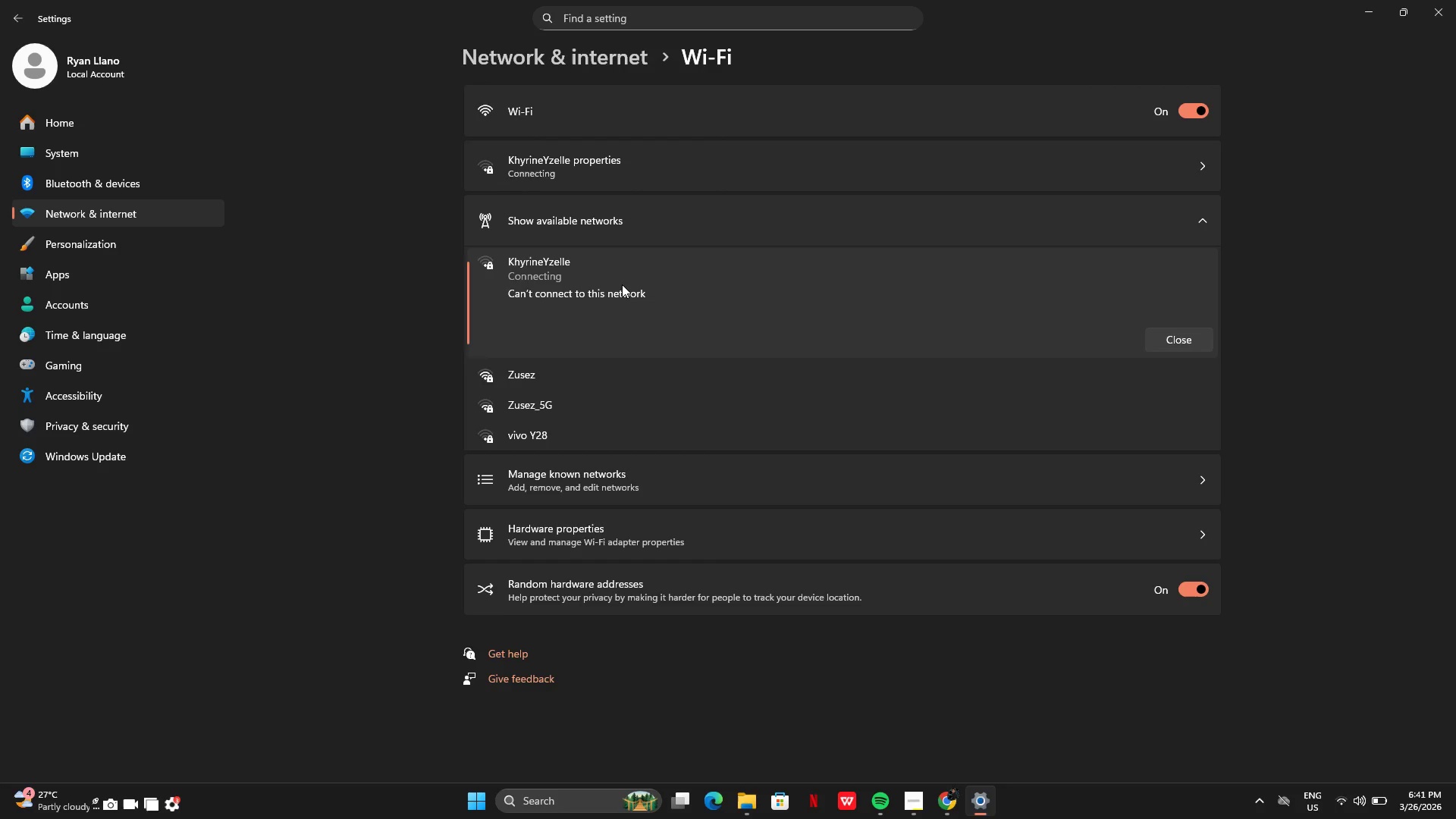 
triple_click([622, 284])
 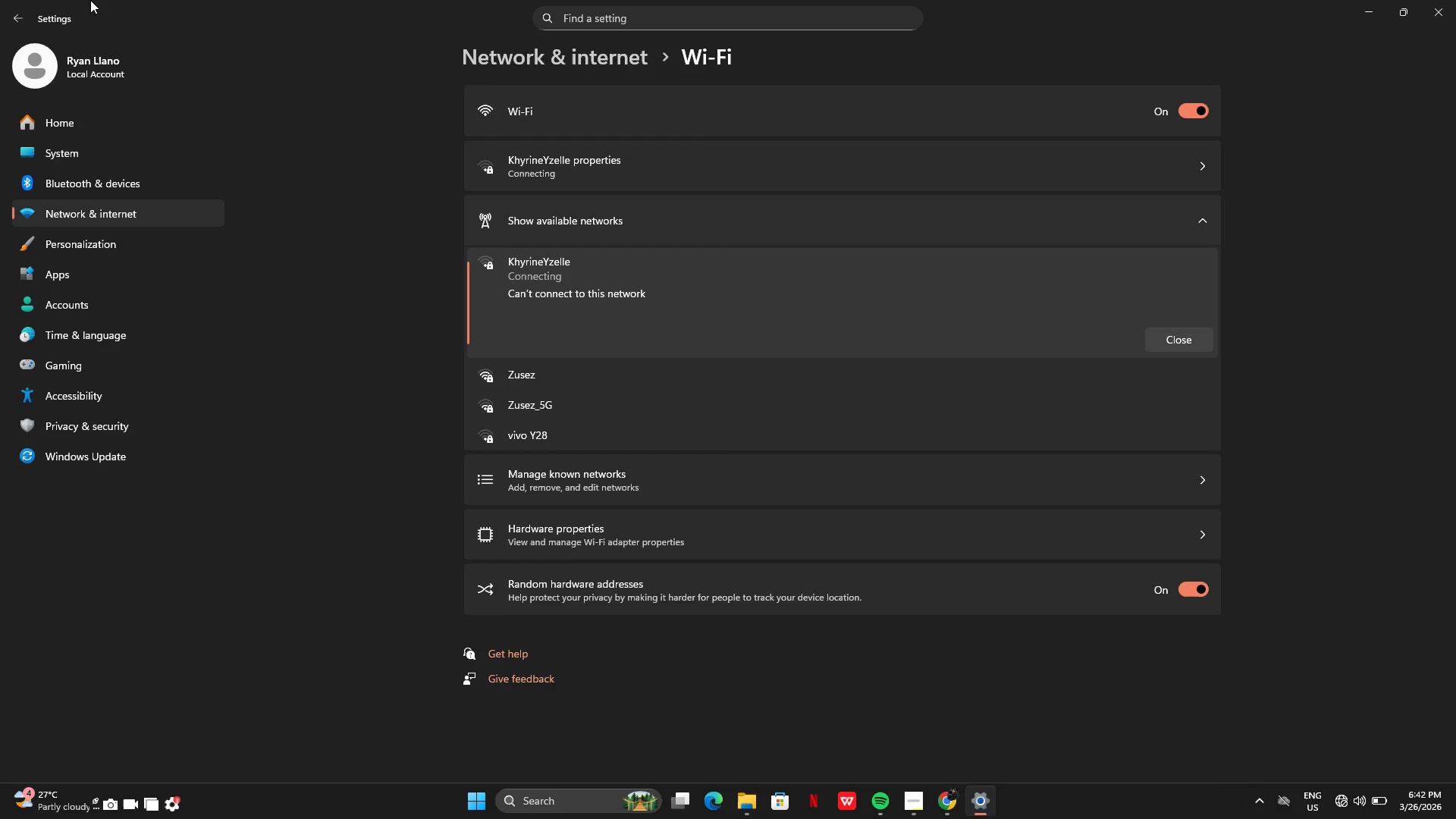 
wait(25.14)
 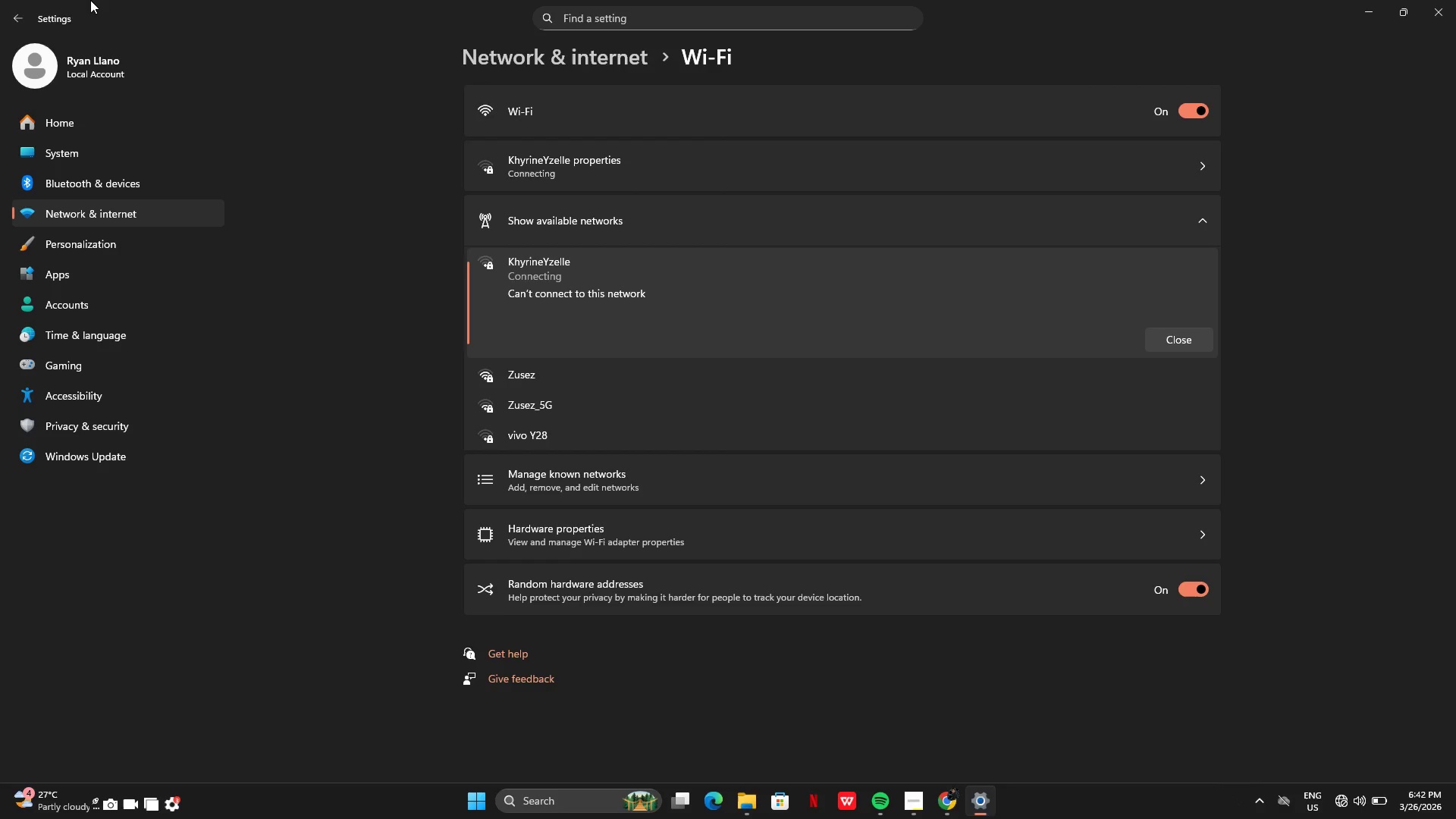 
left_click([910, 802])